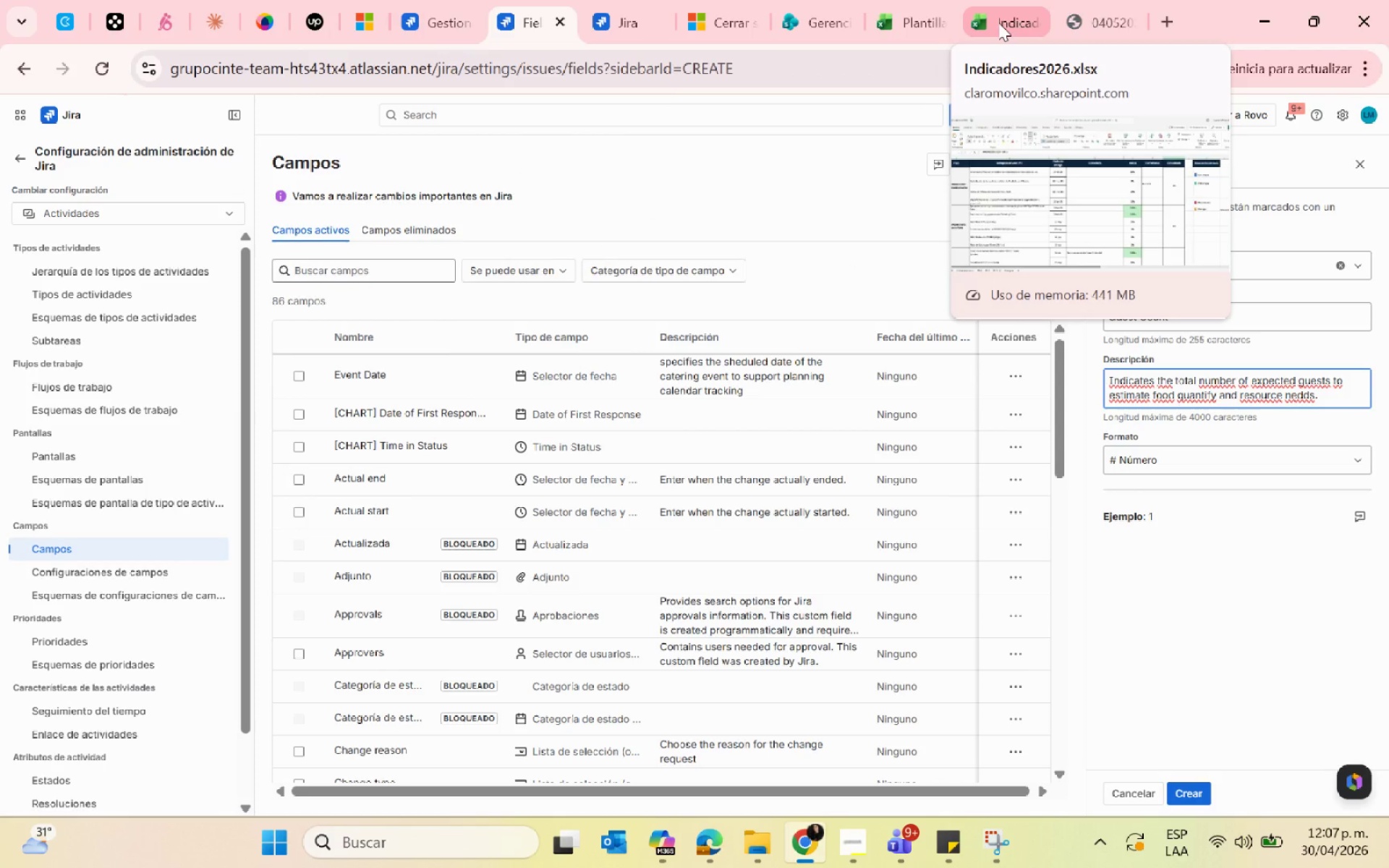 
wait(7.98)
 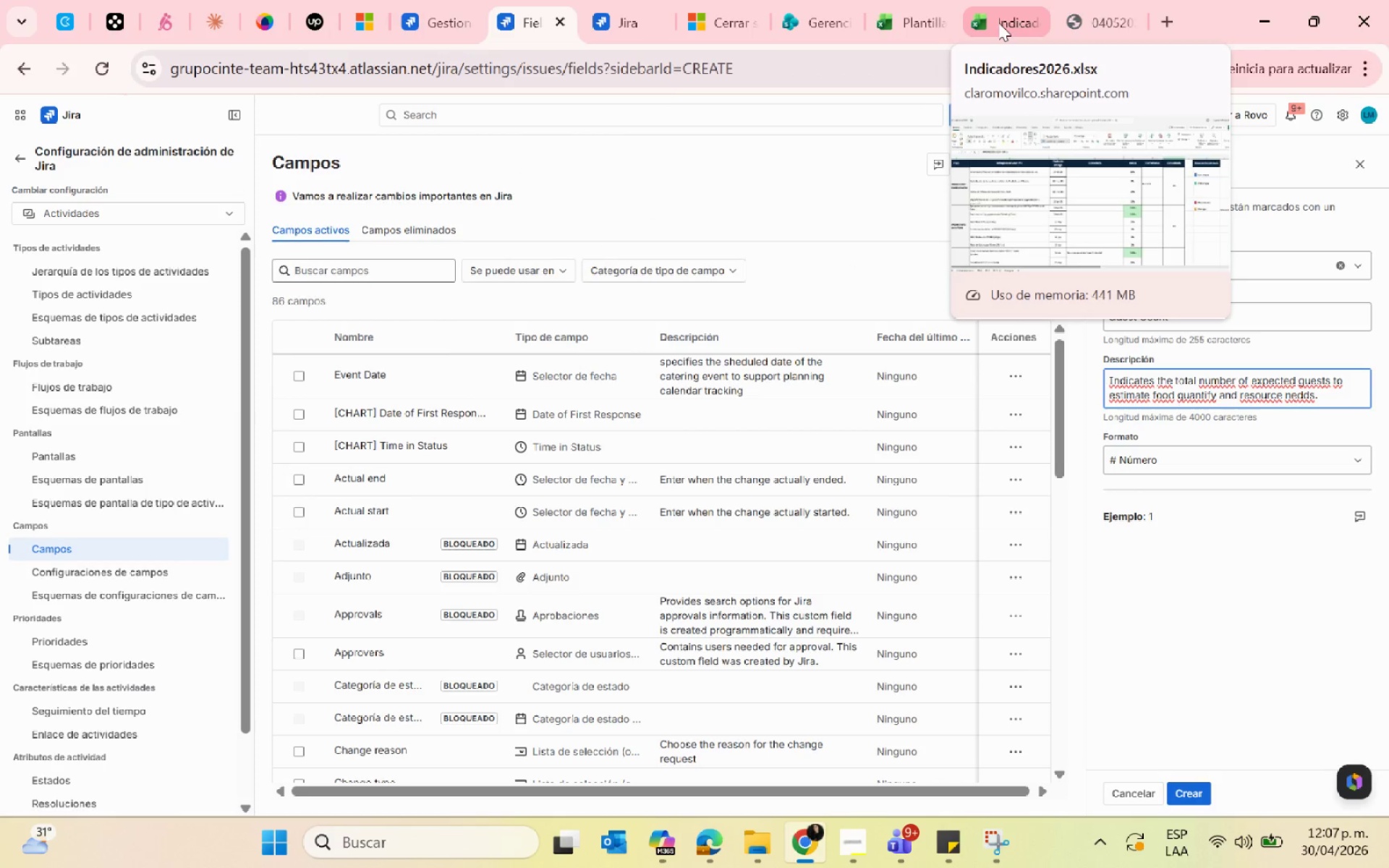 
left_click([1184, 783])
 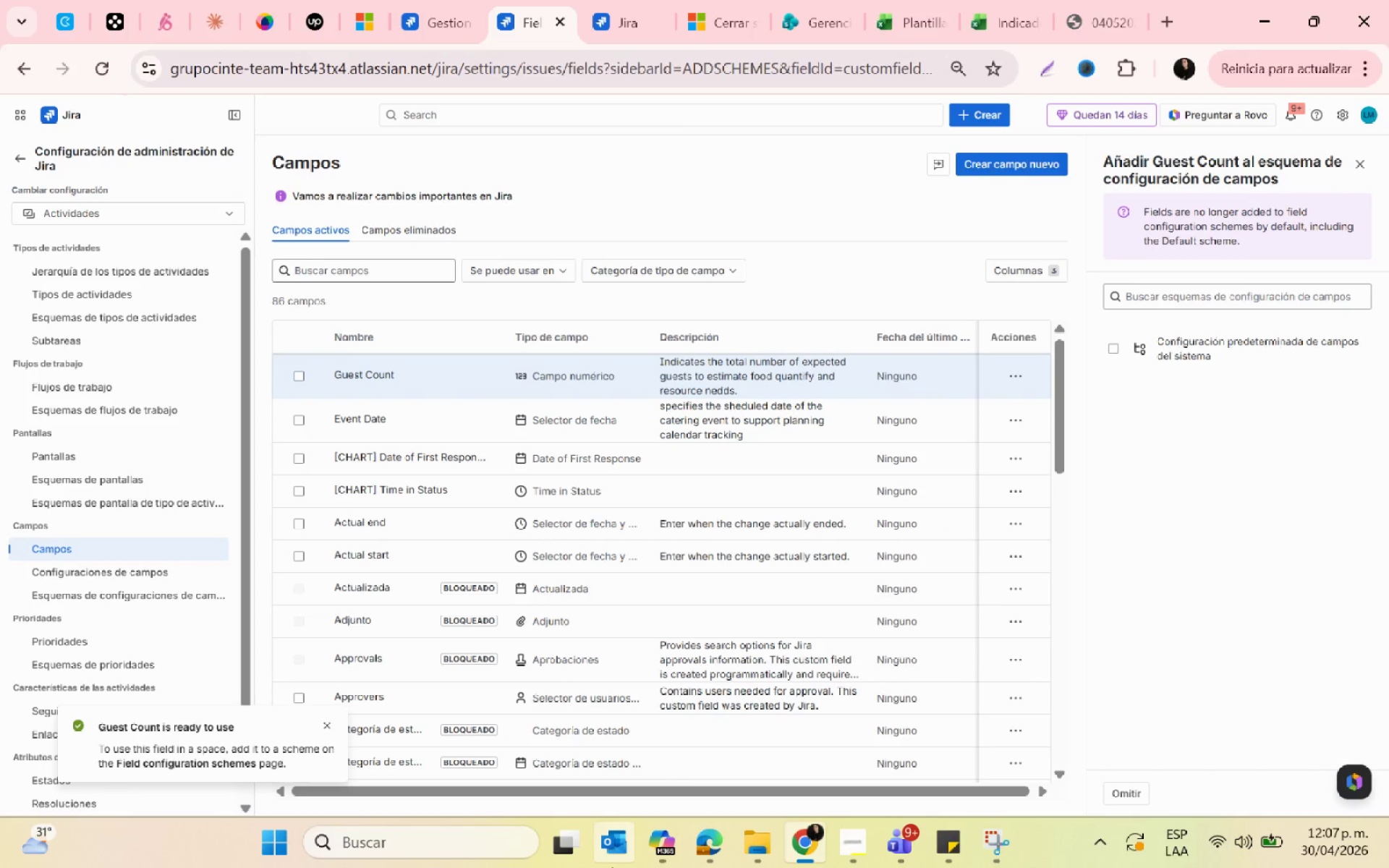 
left_click([845, 849])